 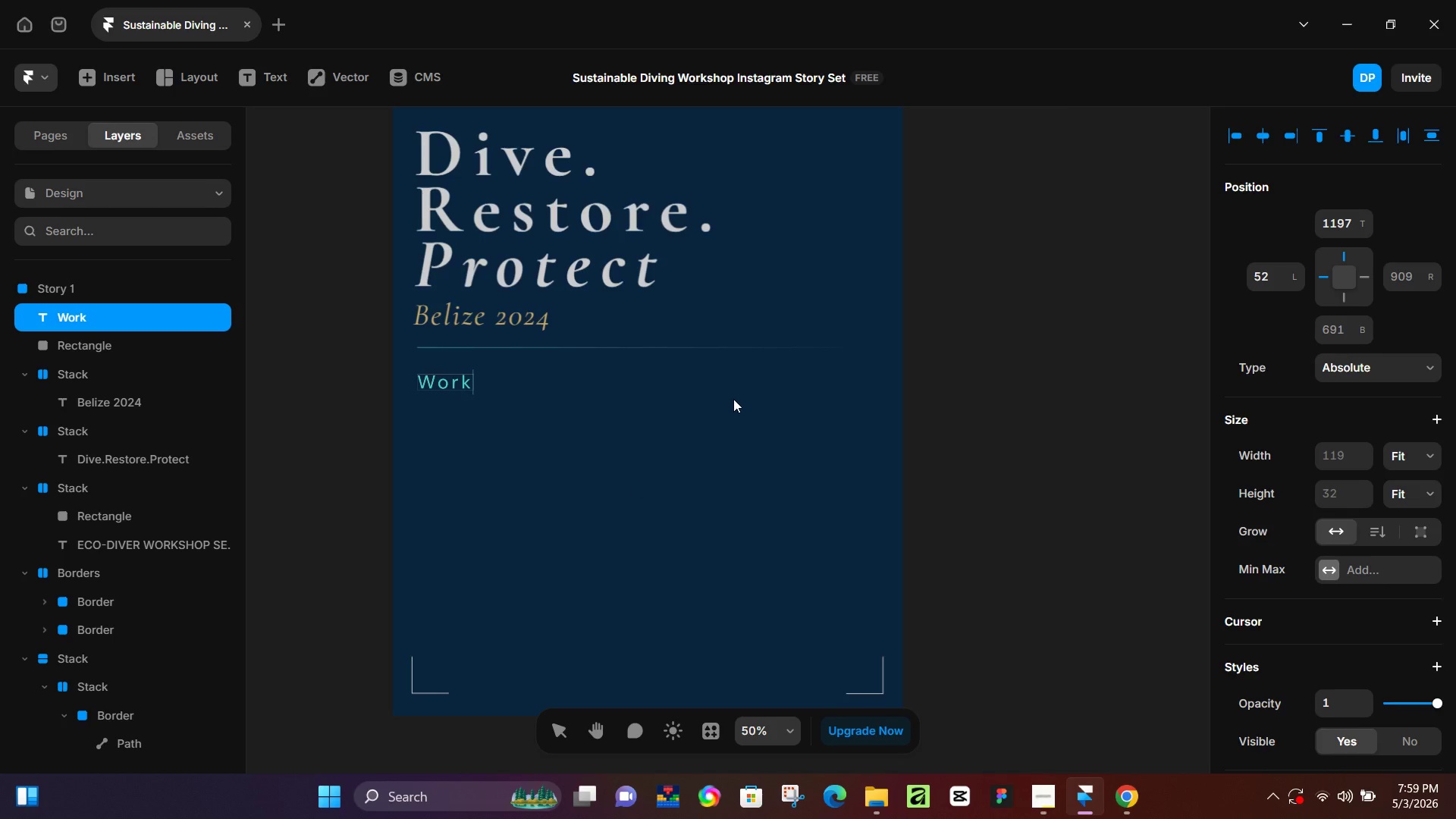 
hold_key(key=ShiftLeft, duration=3.42)
 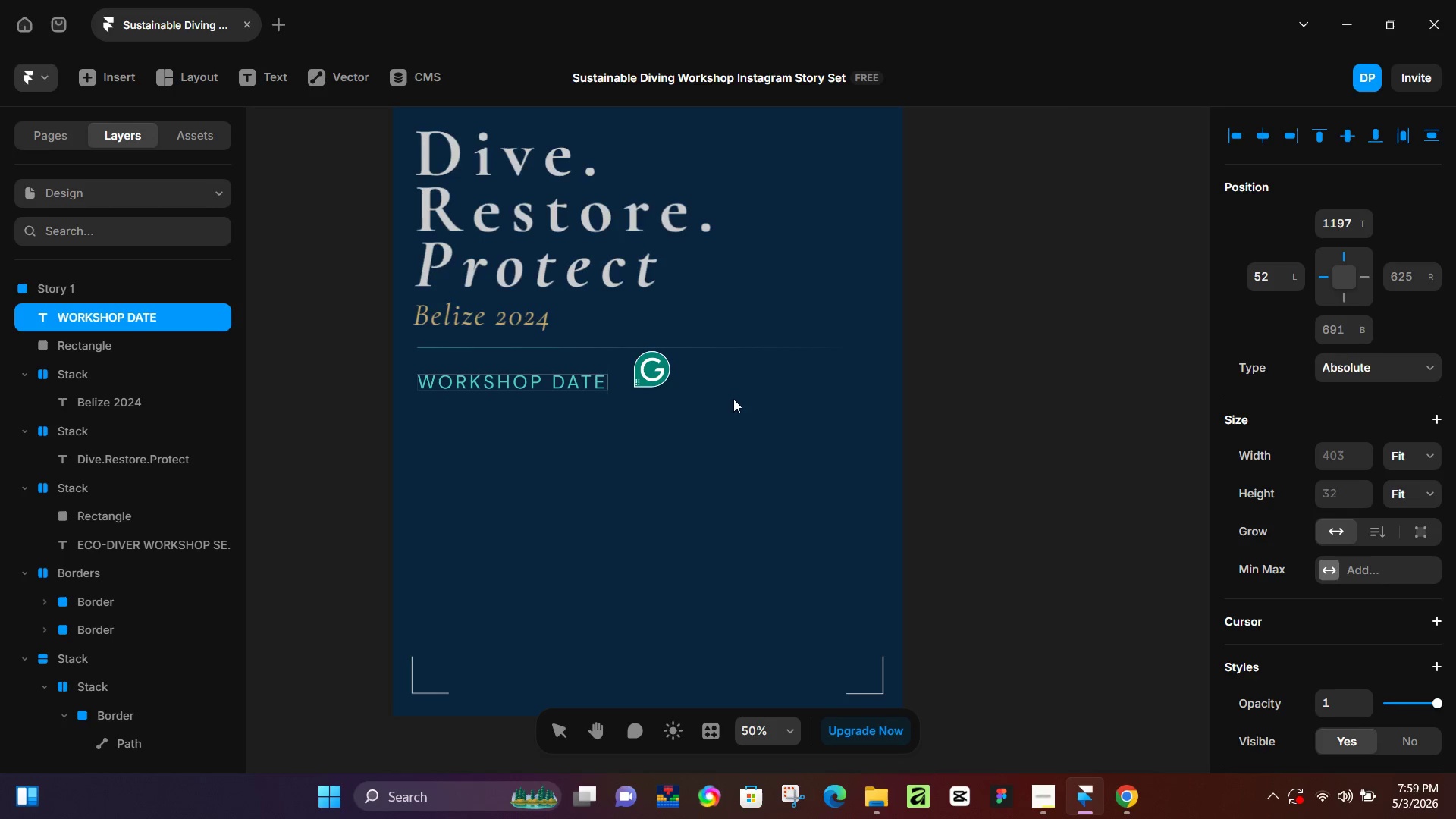 
key(Control+A)
 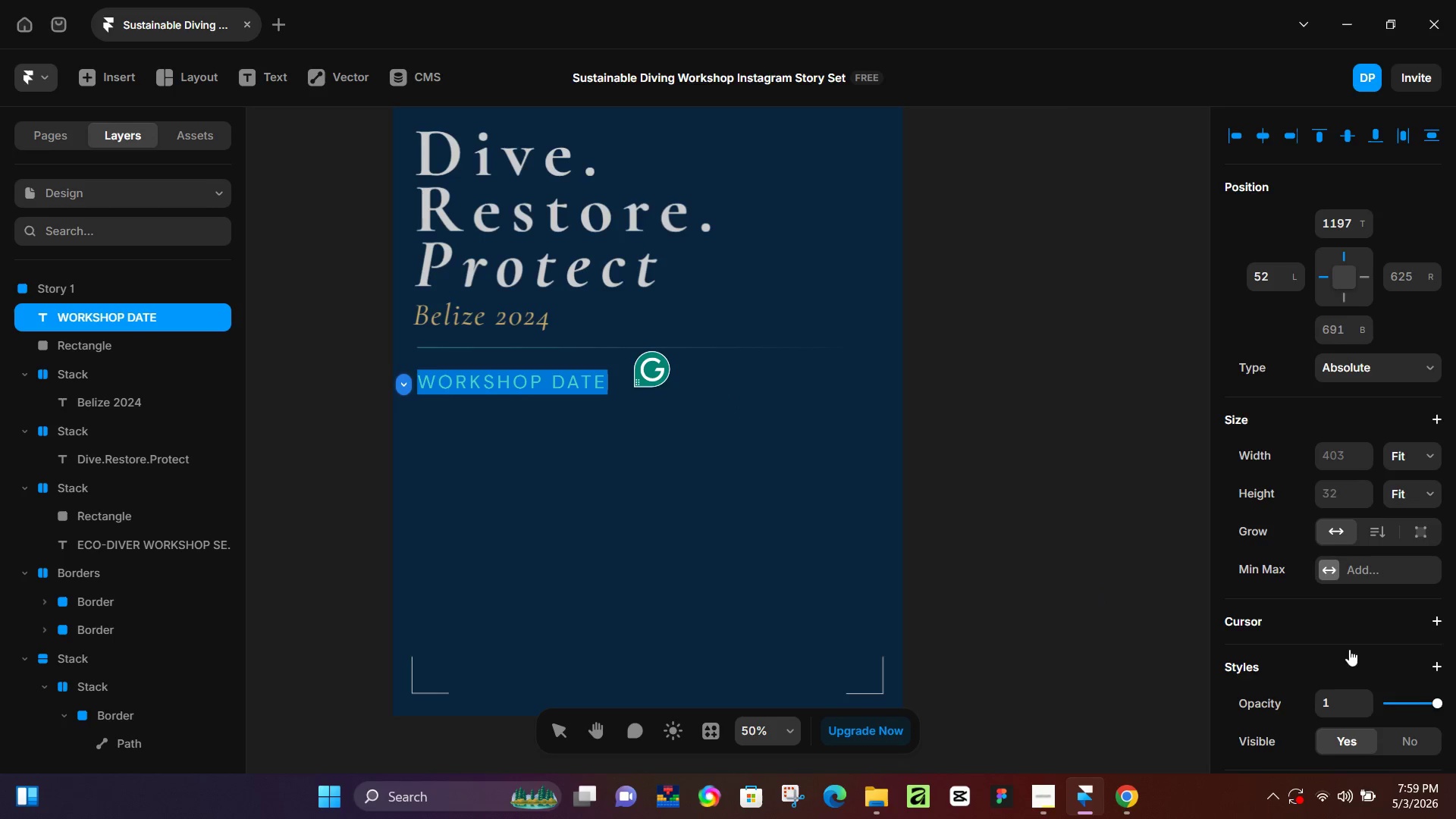 
scroll: coordinate [1334, 639], scroll_direction: down, amount: 3.0
 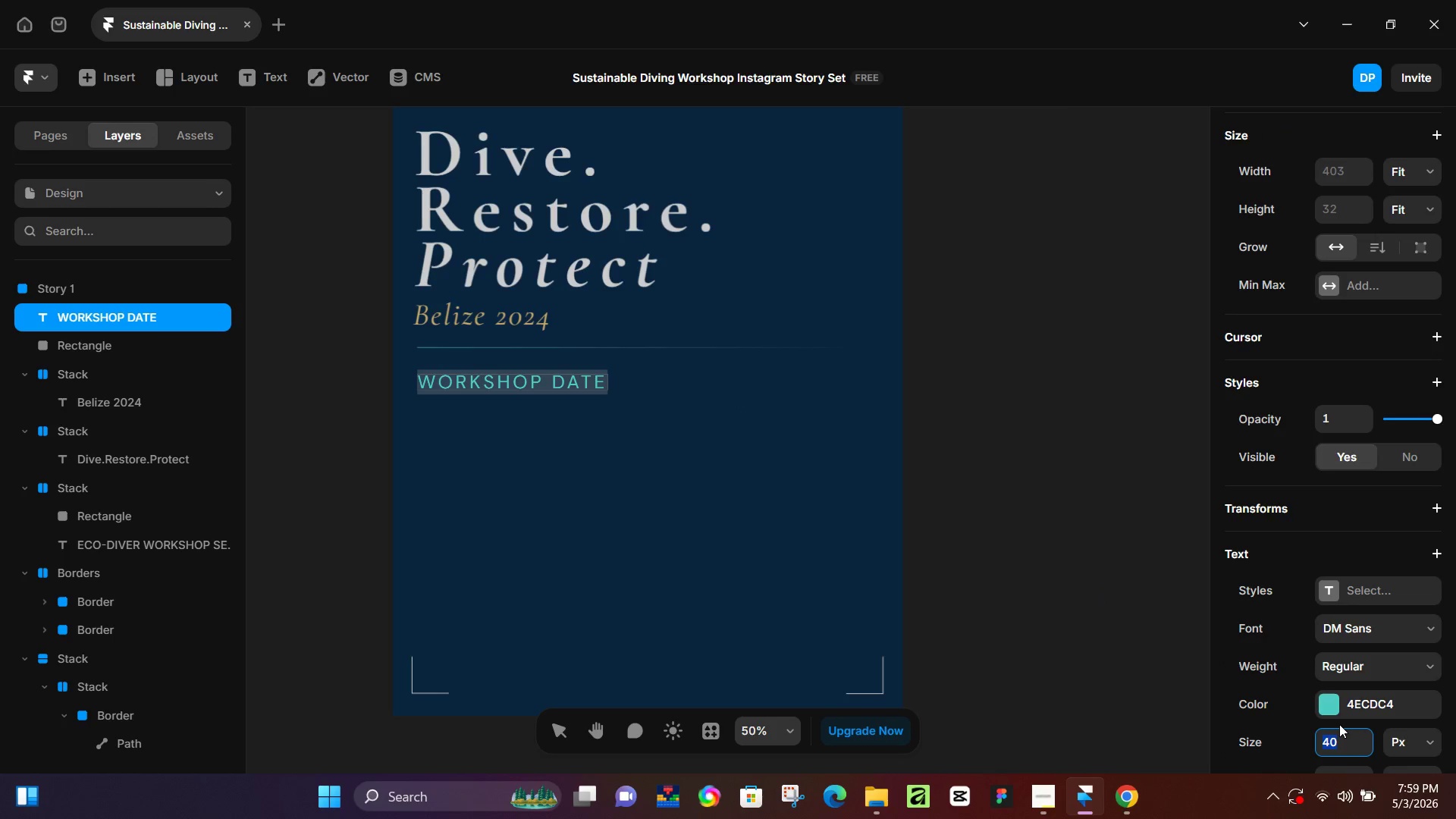 
key(Numpad2)
 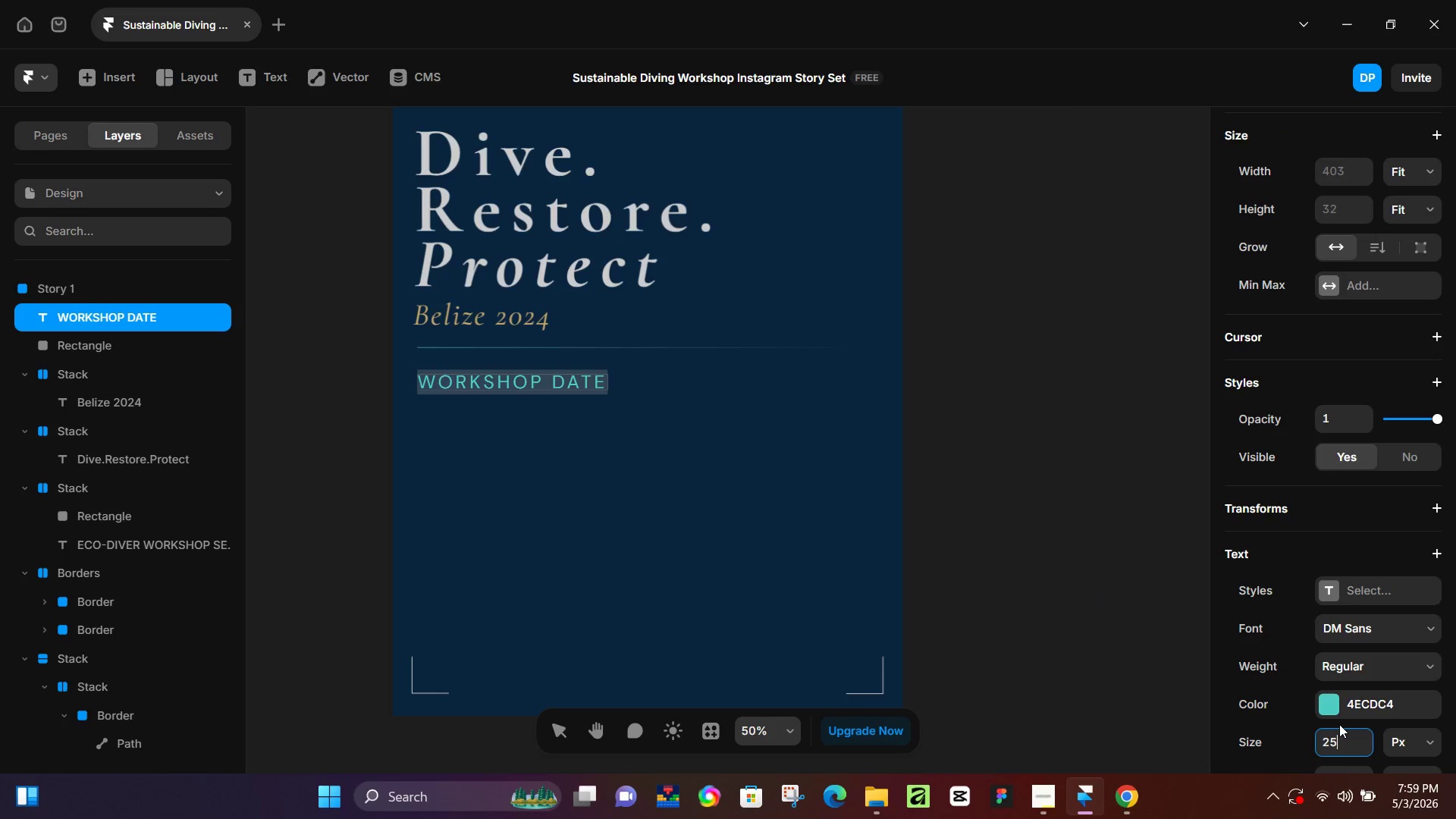 
key(Numpad5)
 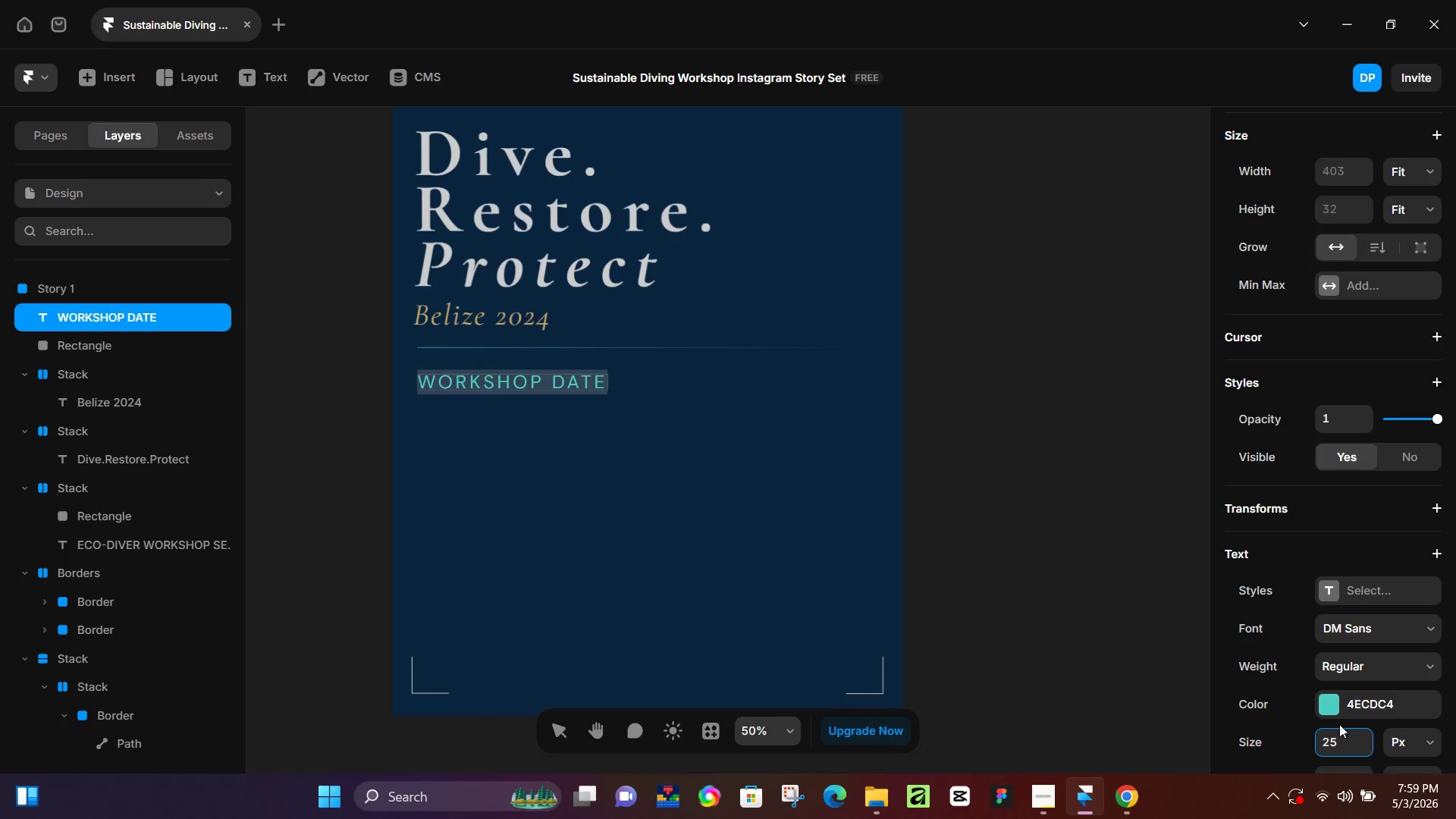 
key(NumpadEnter)
 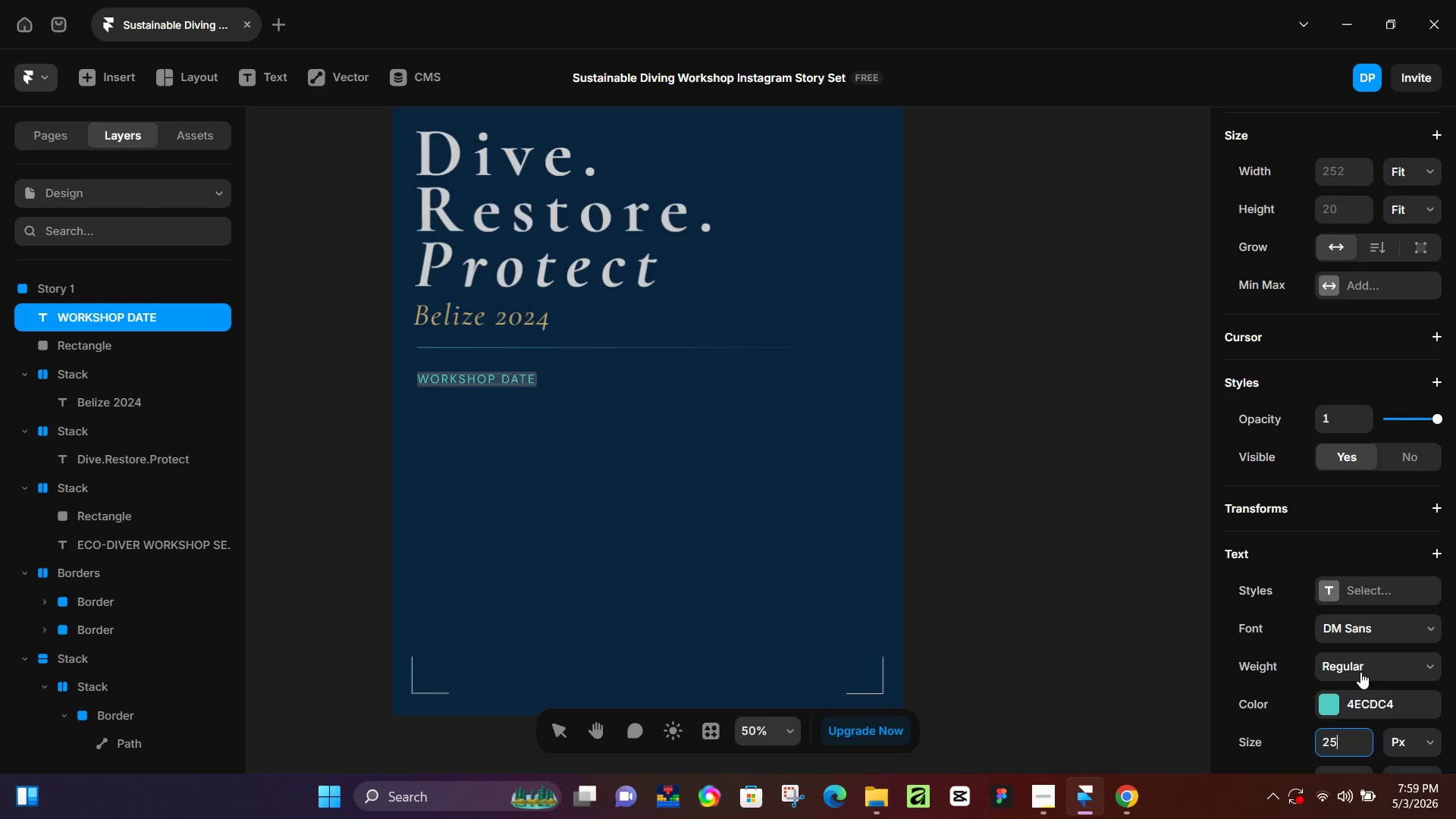 
left_click([1363, 708])
 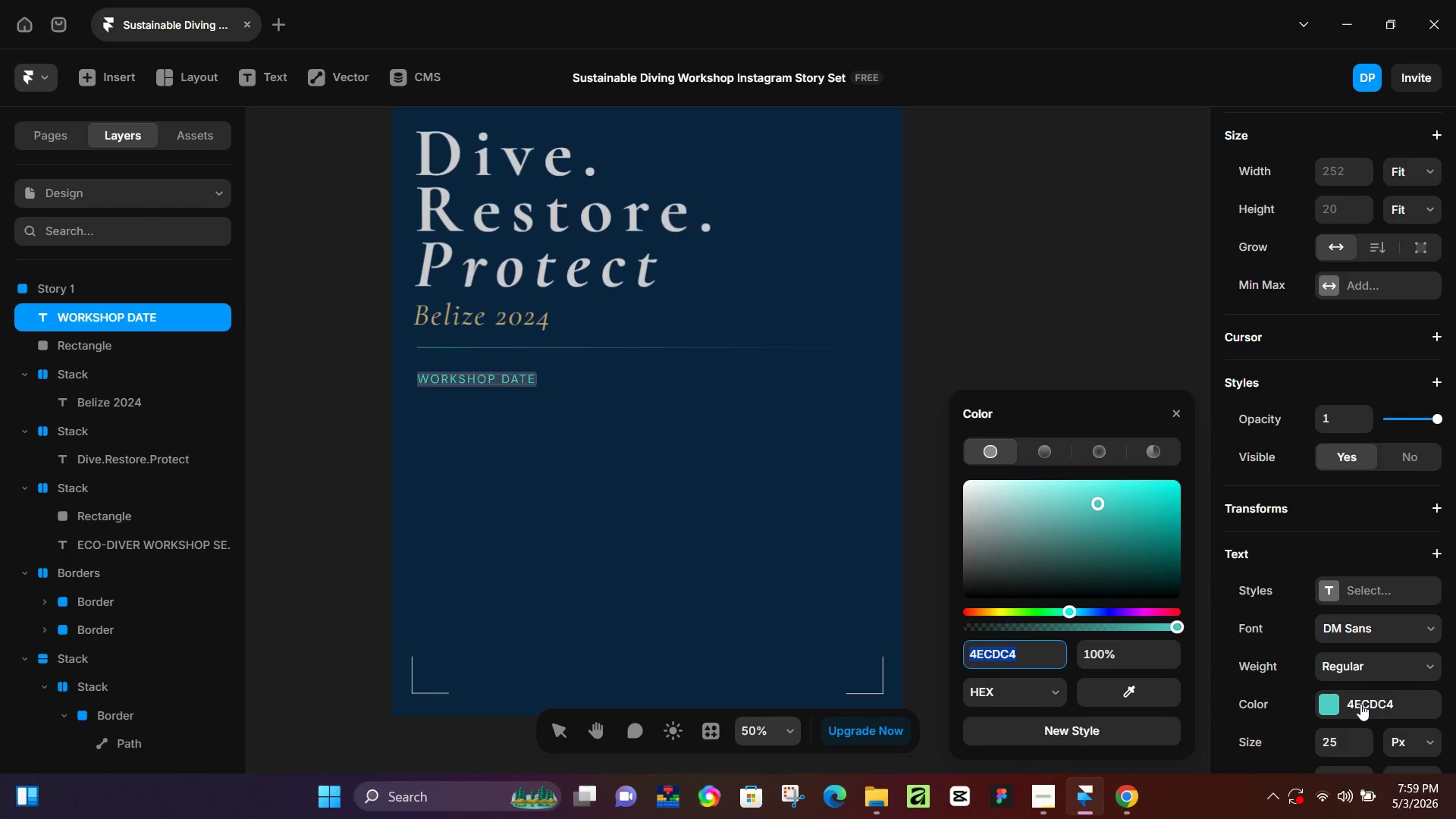 
type(cccccc)
key(NumpadEnter)
 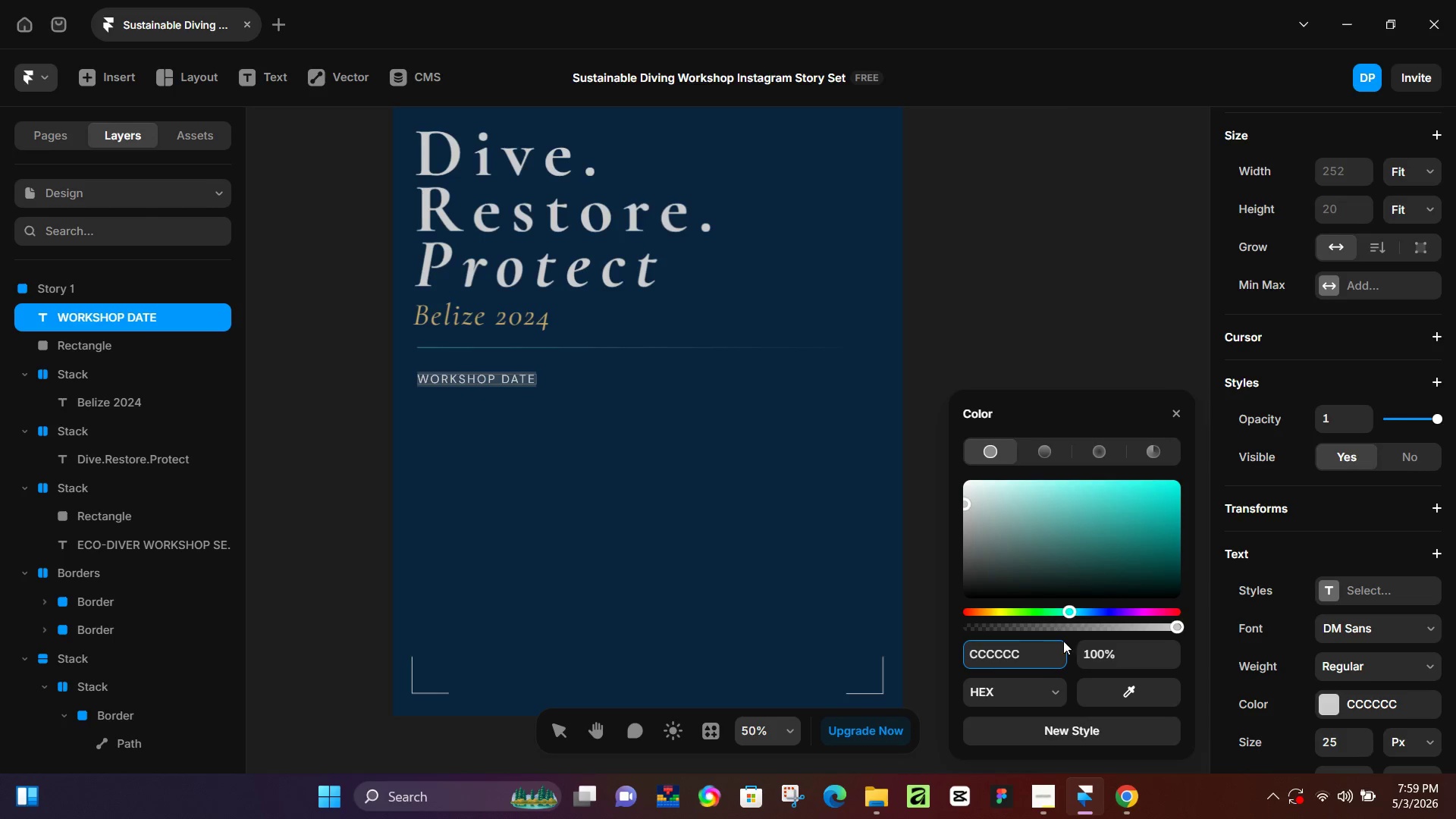 
left_click([1088, 651])
 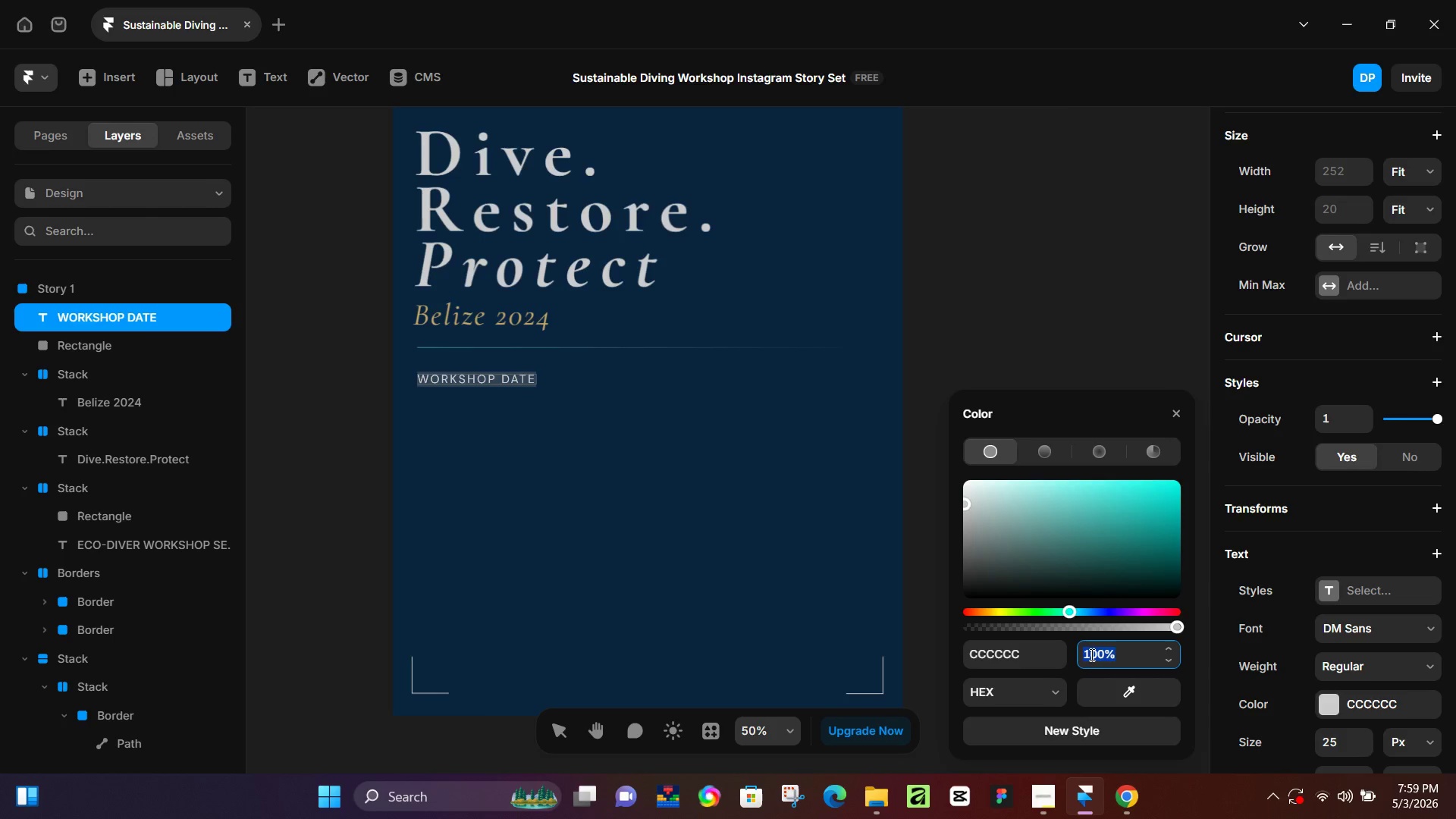 
key(Numpad5)
 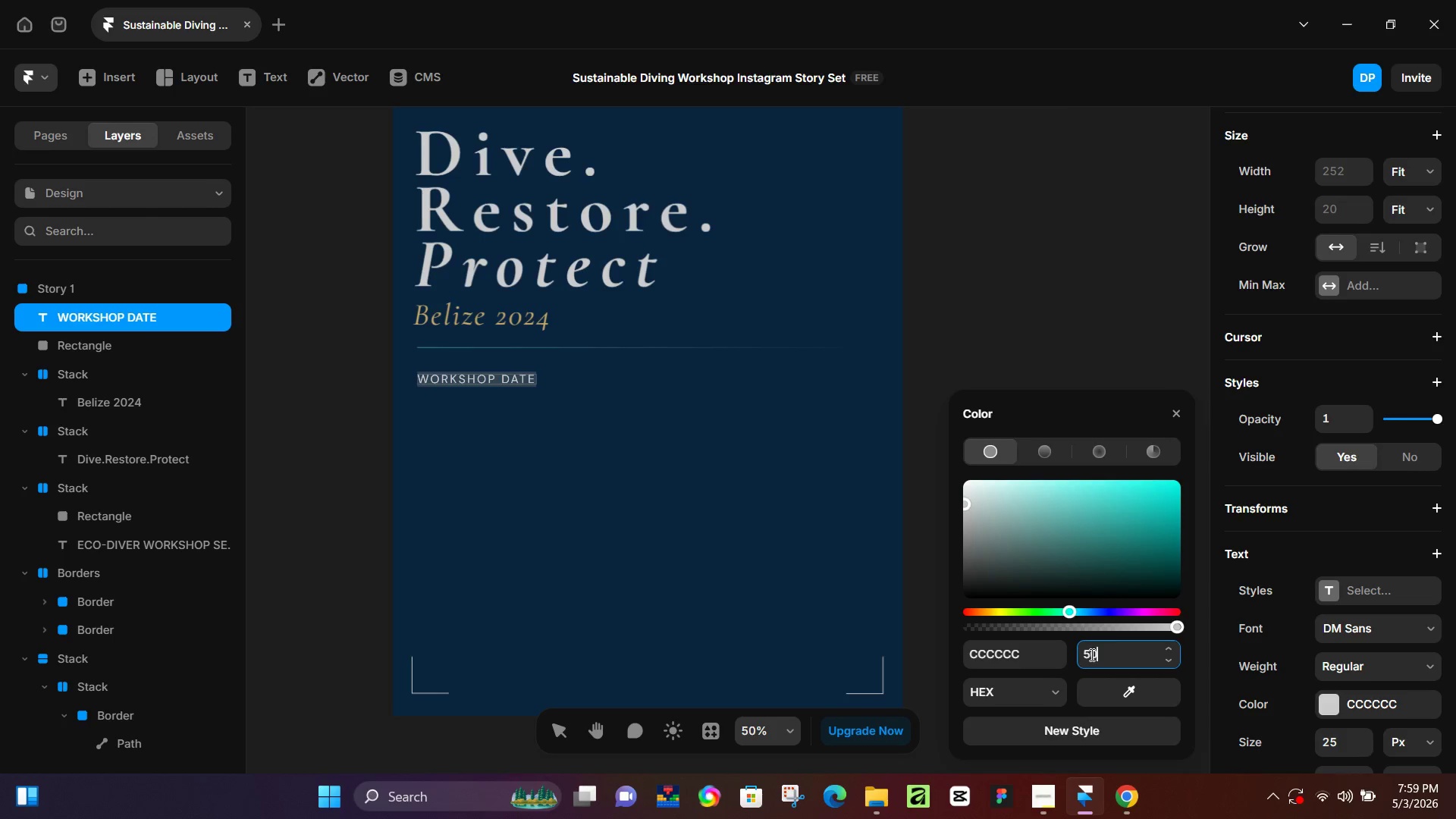 
key(Numpad0)
 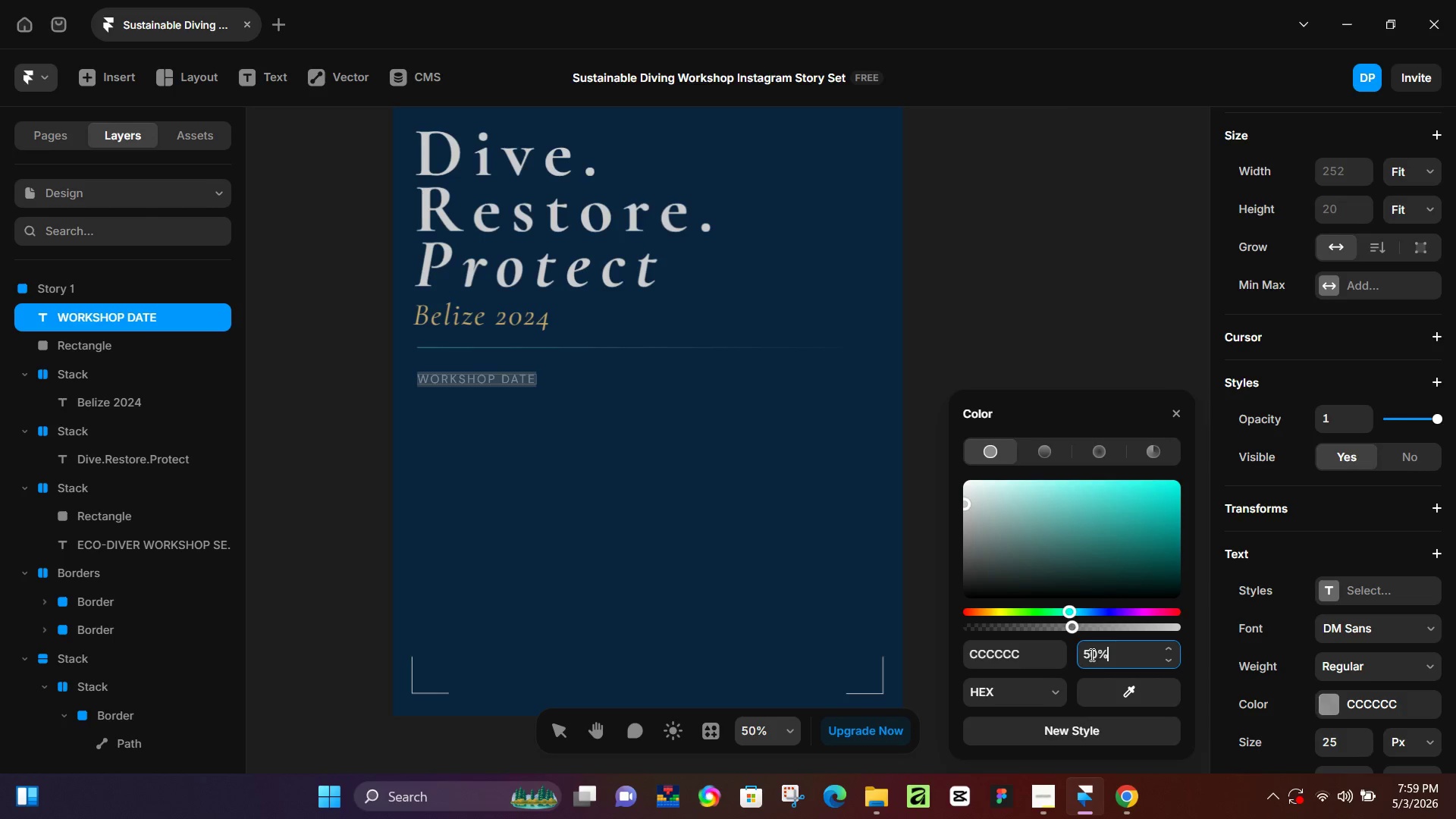 
key(NumpadEnter)
 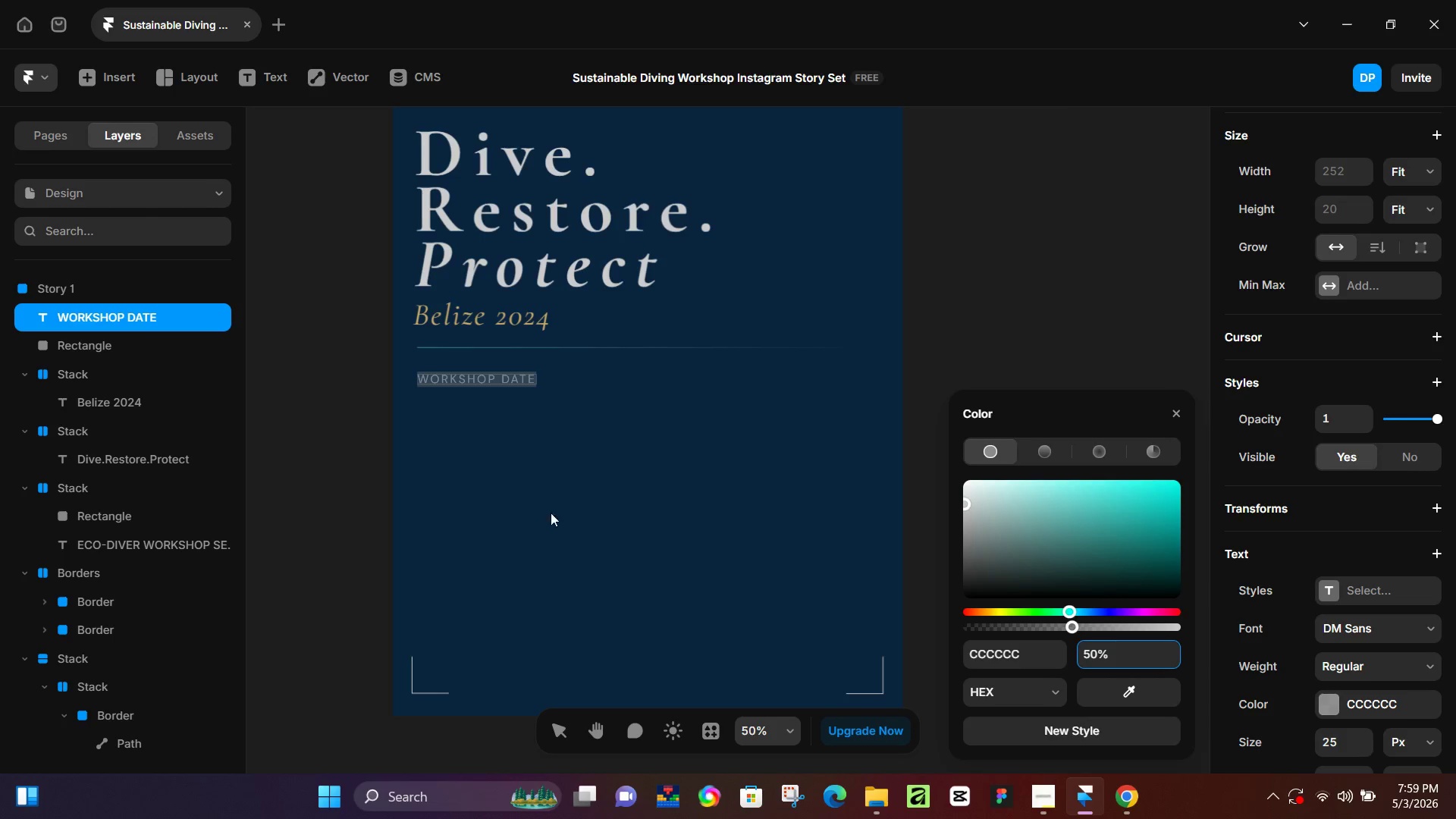 
left_click([538, 487])
 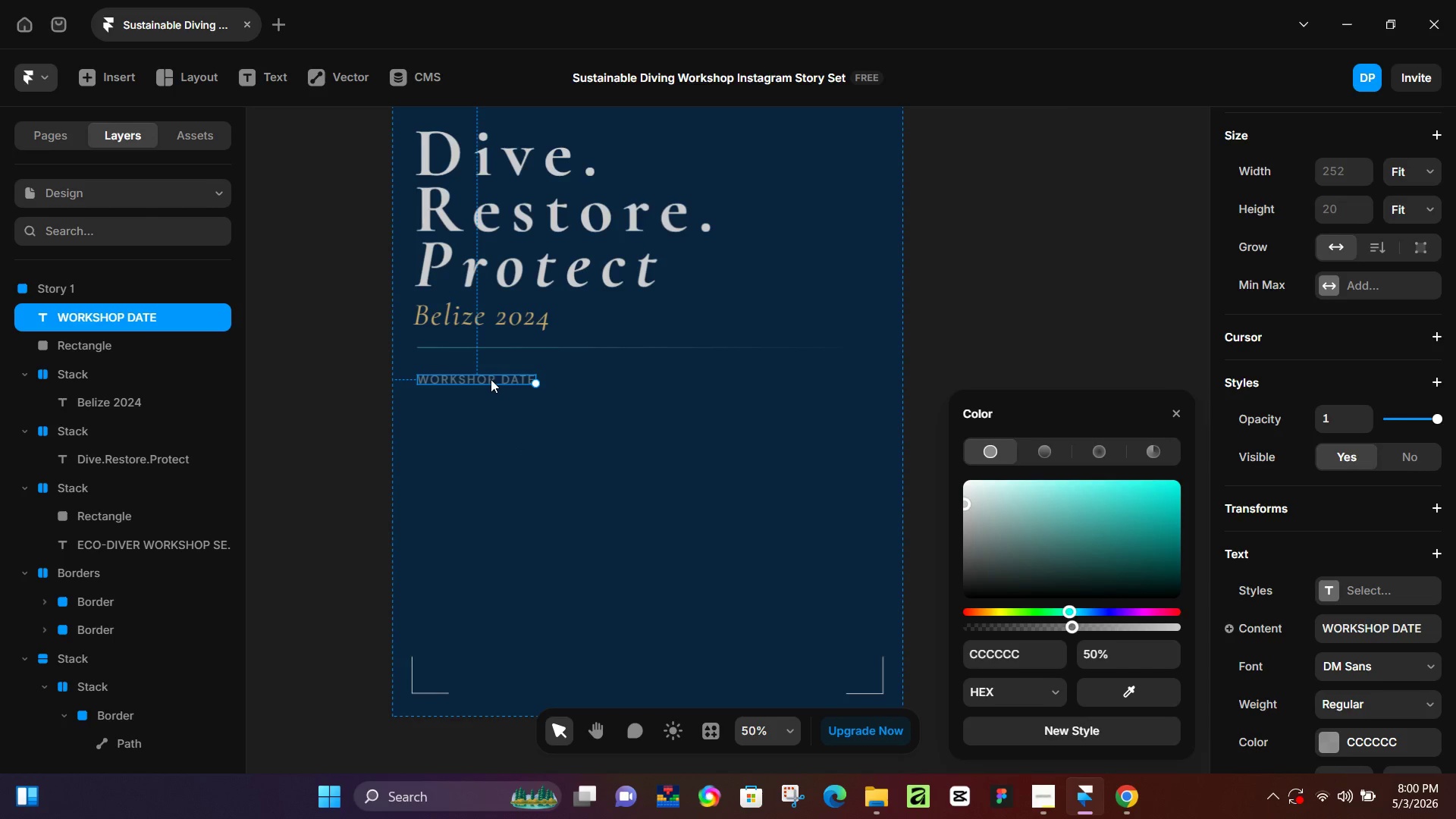 
left_click_drag(start_coordinate=[491, 379], to_coordinate=[488, 371])
 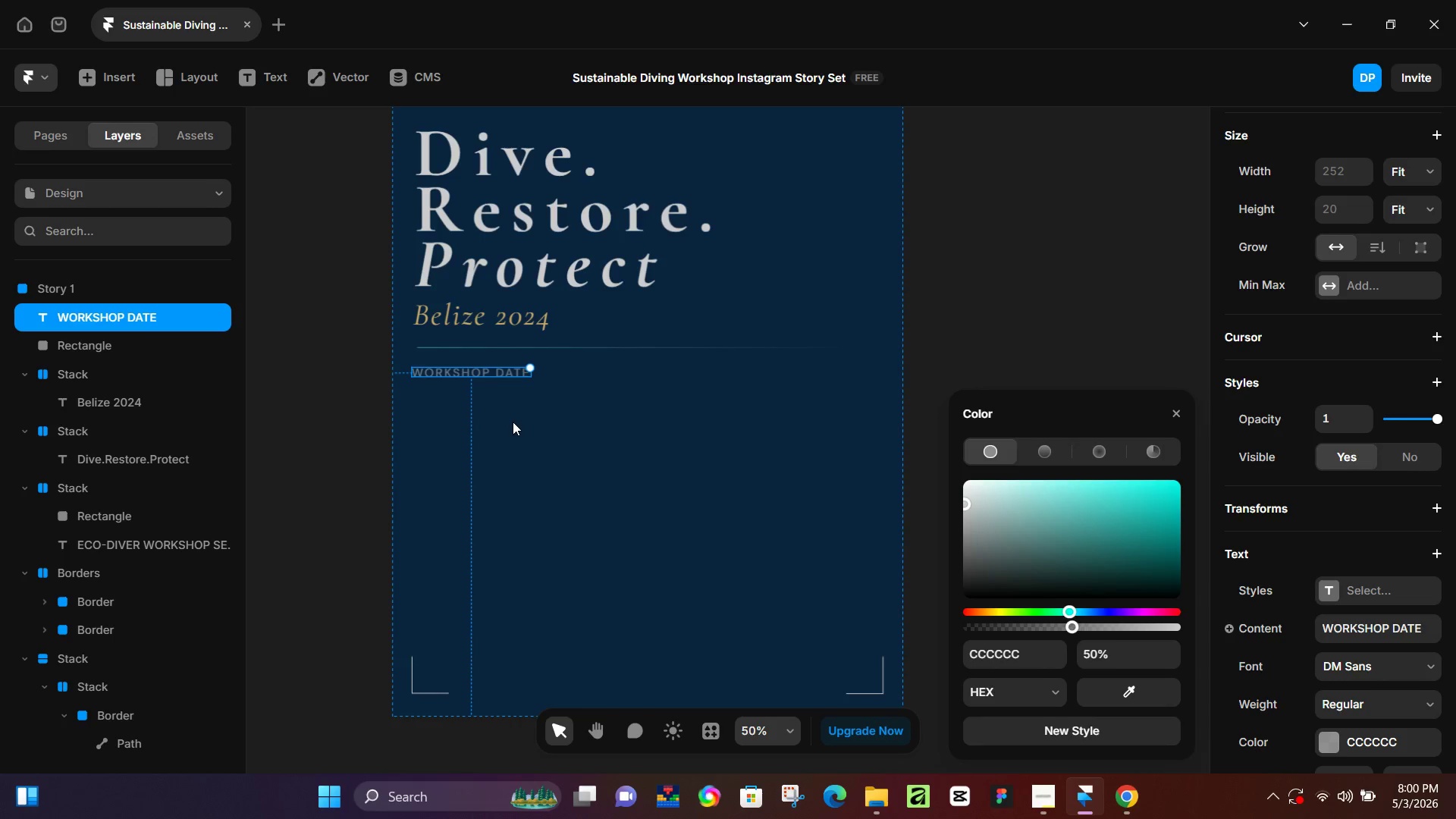 
left_click([513, 422])
 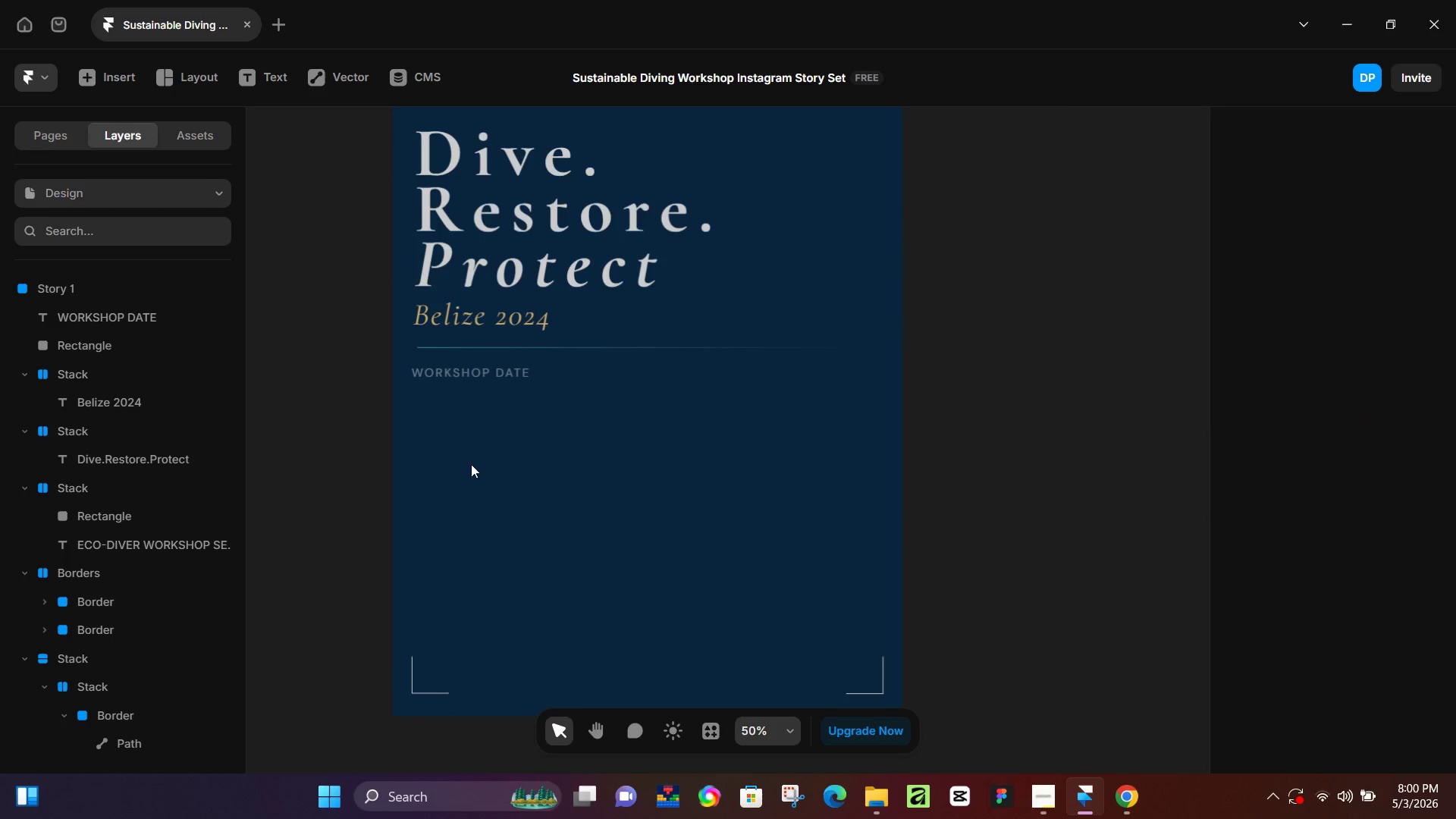 
hold_key(key=Space, duration=0.64)
 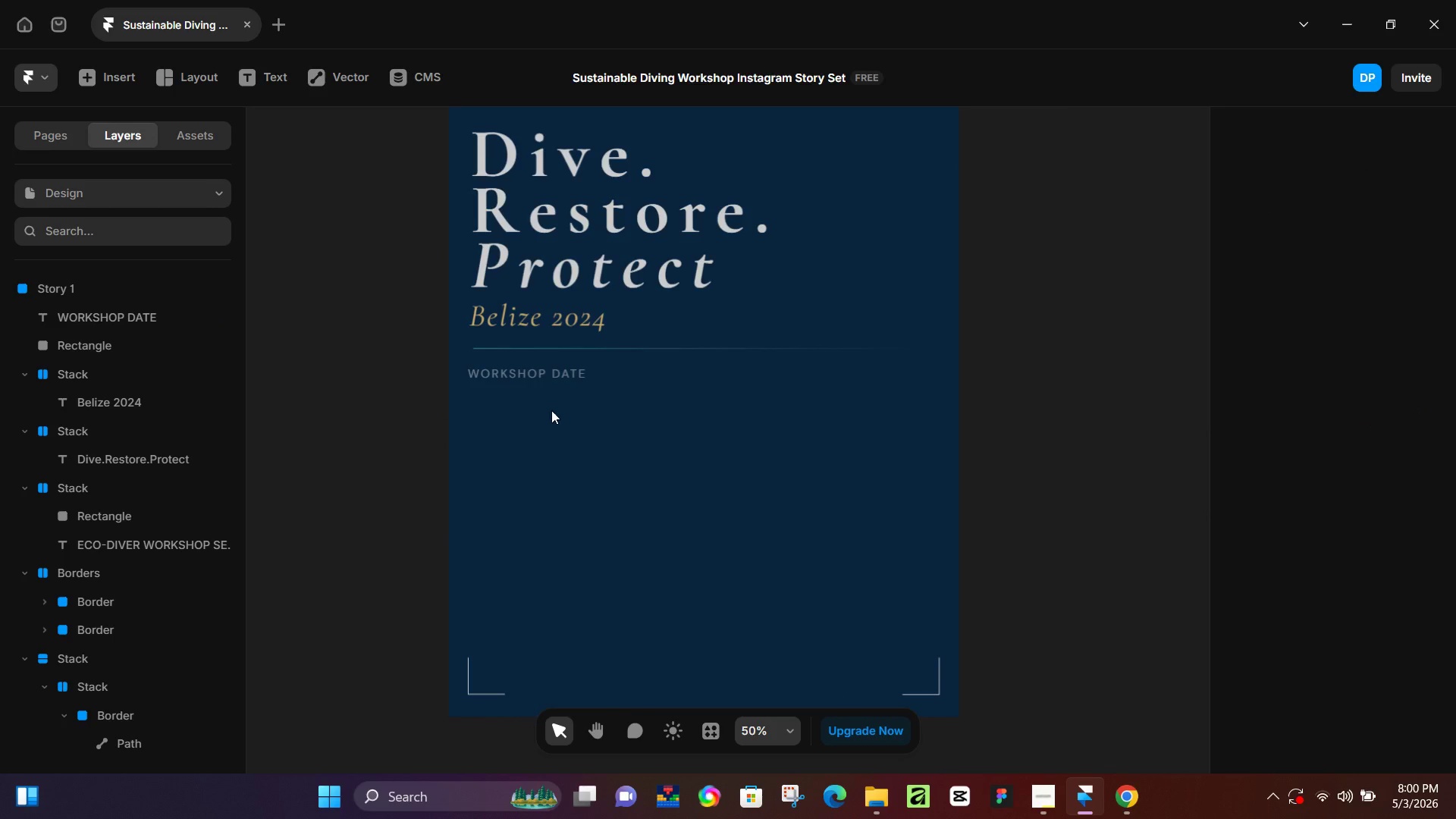 
left_click_drag(start_coordinate=[466, 464], to_coordinate=[522, 465])
 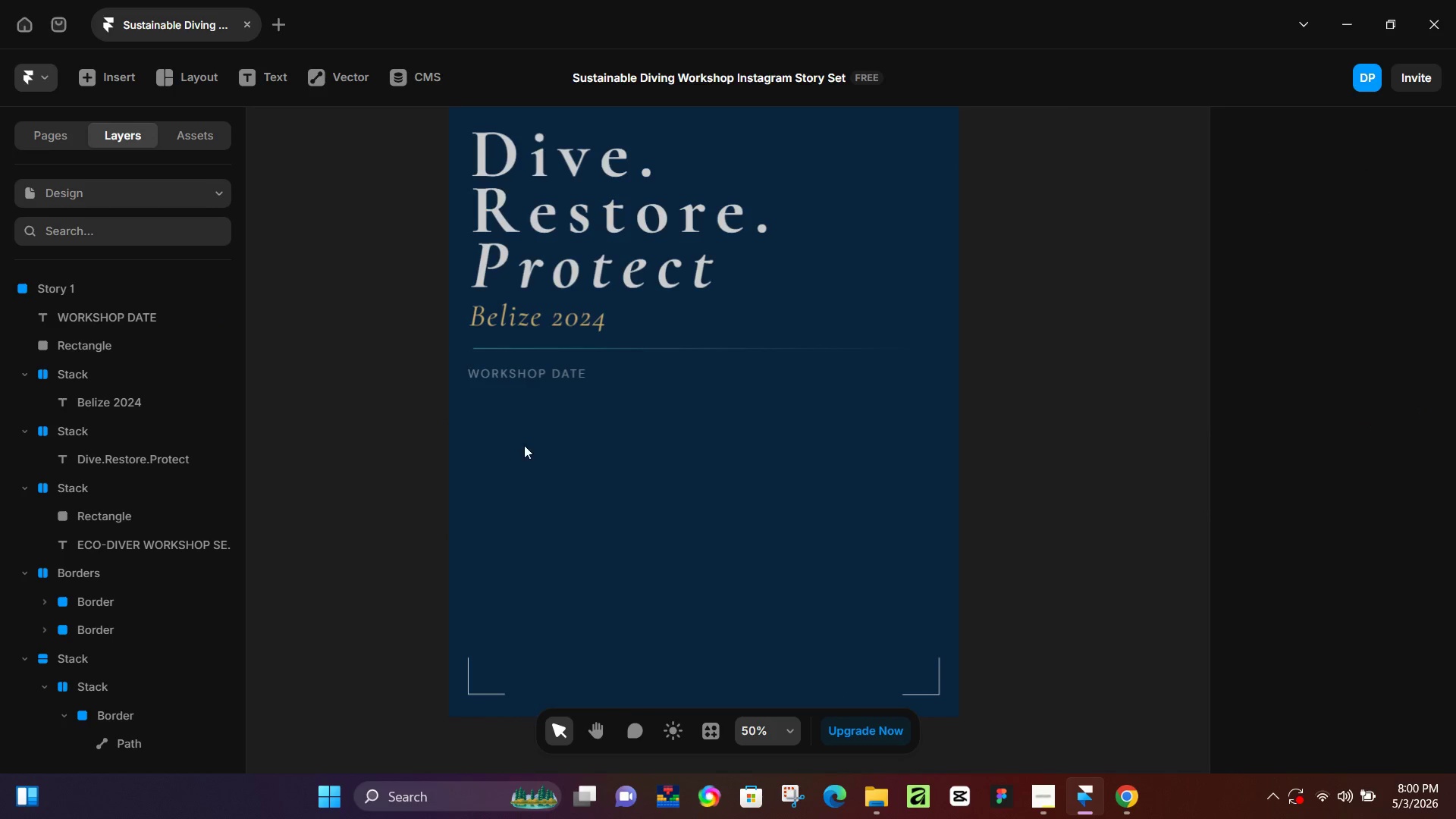 
key(T)
 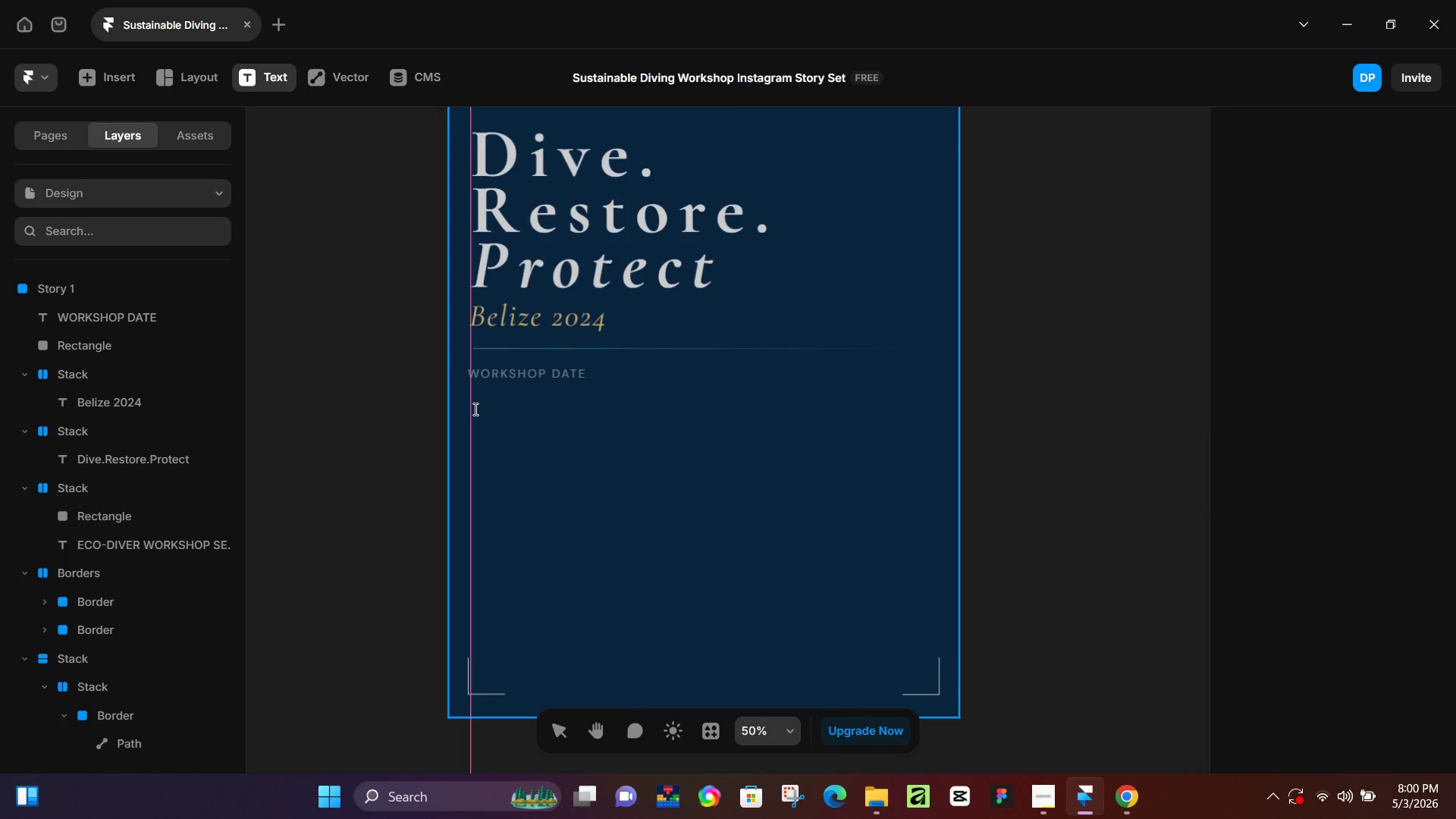 
left_click([474, 409])
 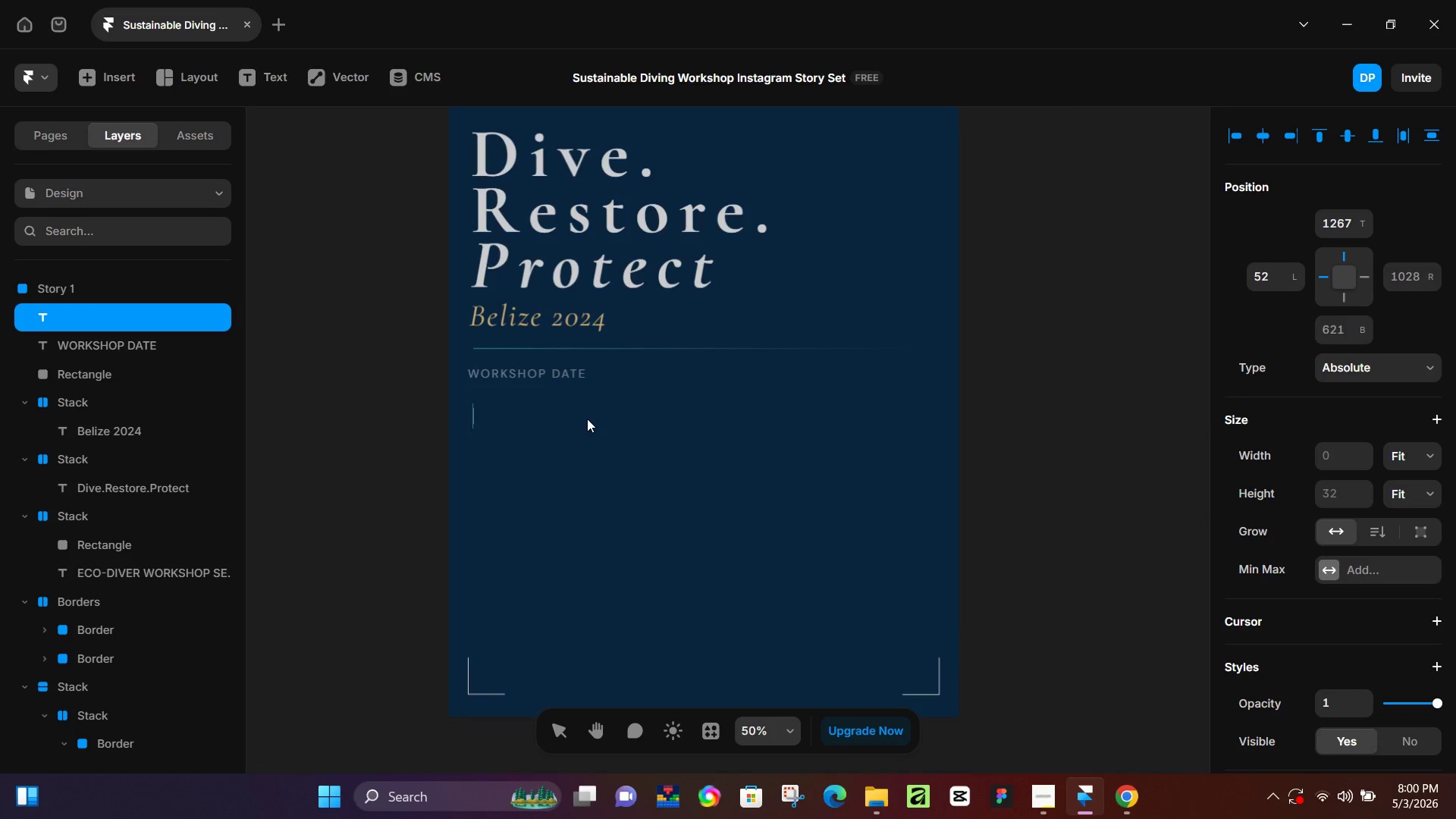 
type(MARCH)
key(Backspace)
key(Backspace)
key(Backspace)
key(Backspace)
type(arch 14-18 2026)
 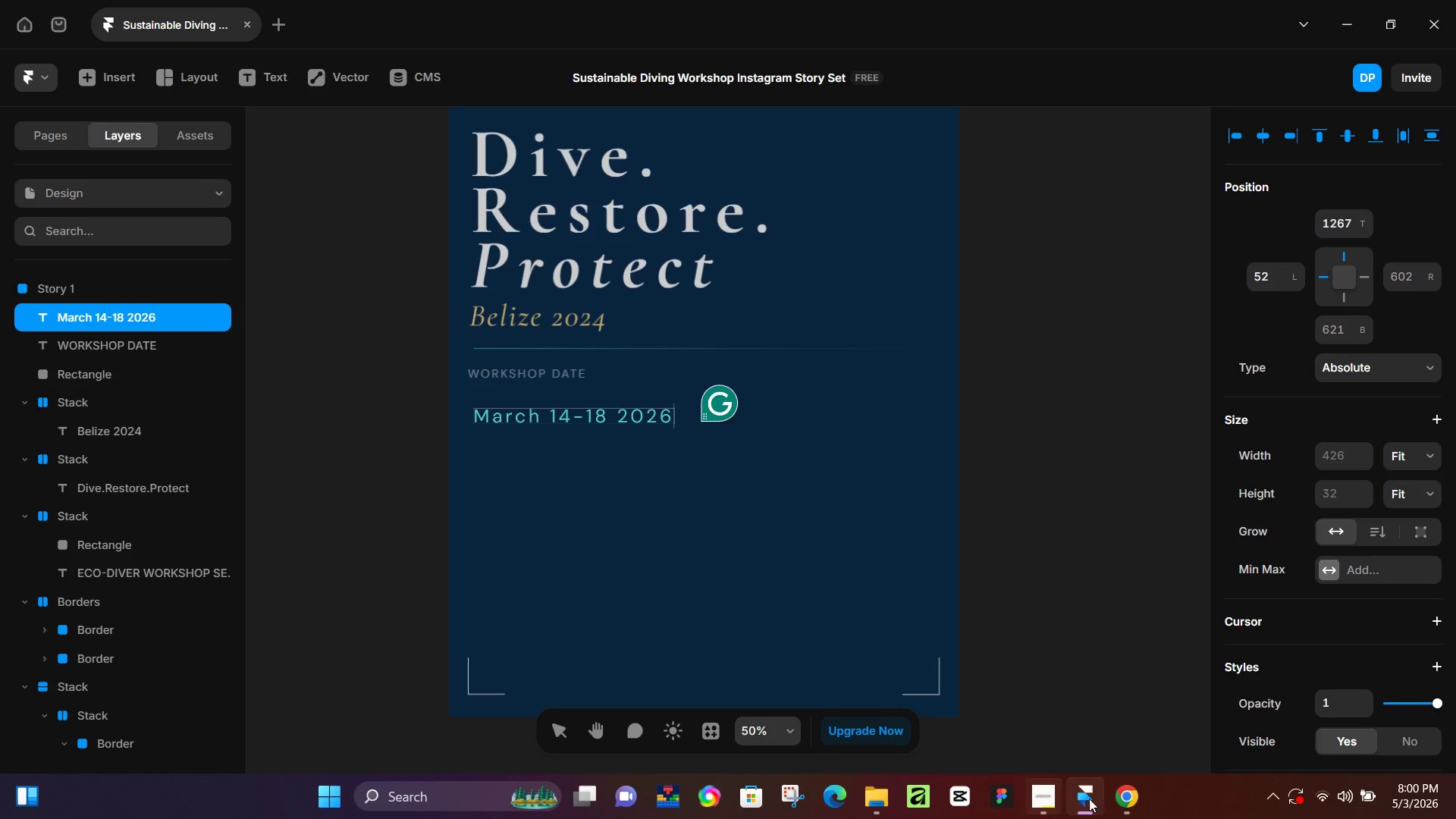 
left_click([1046, 797])